 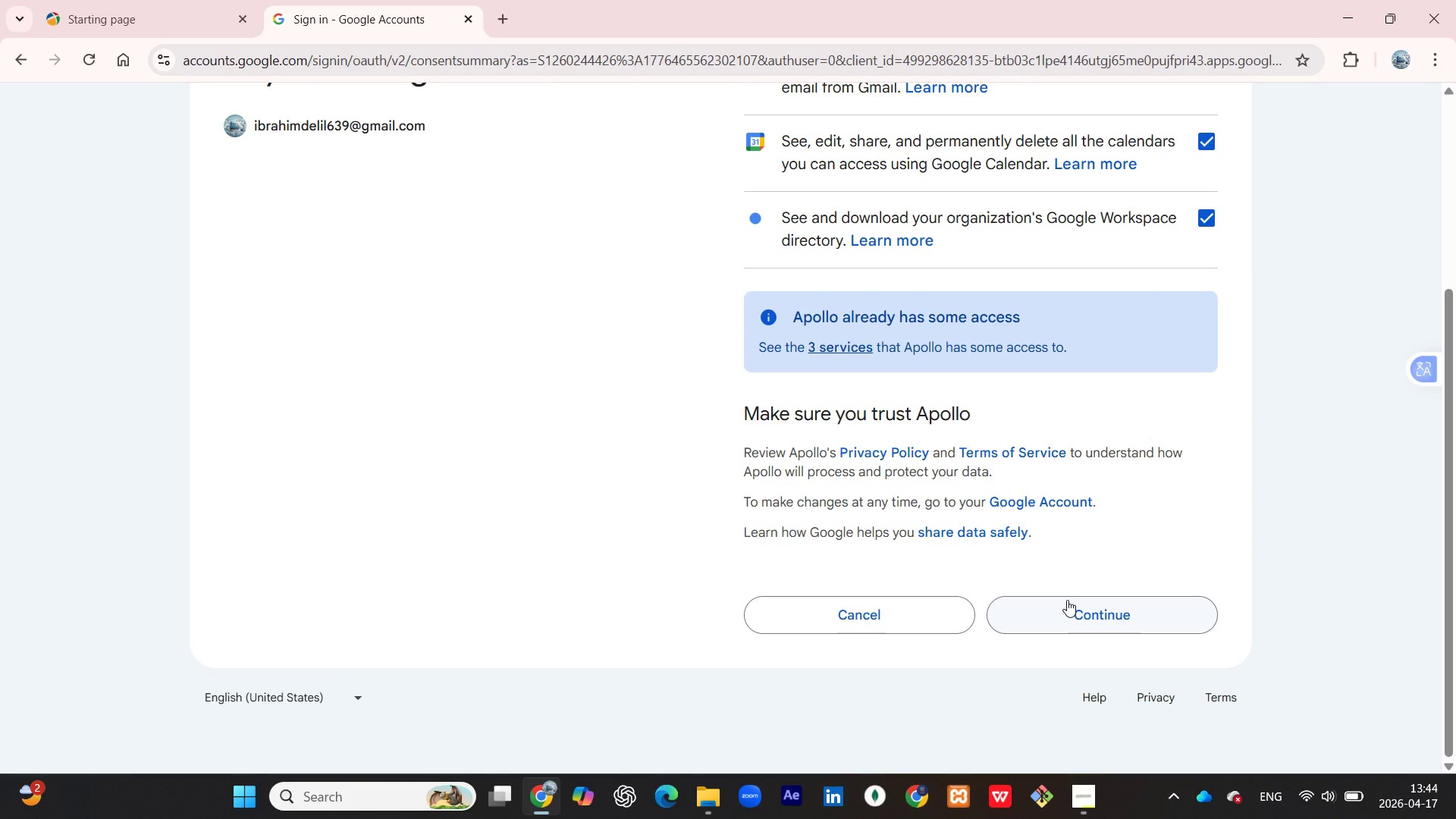 
scroll: coordinate [1062, 603], scroll_direction: up, amount: 3.0
 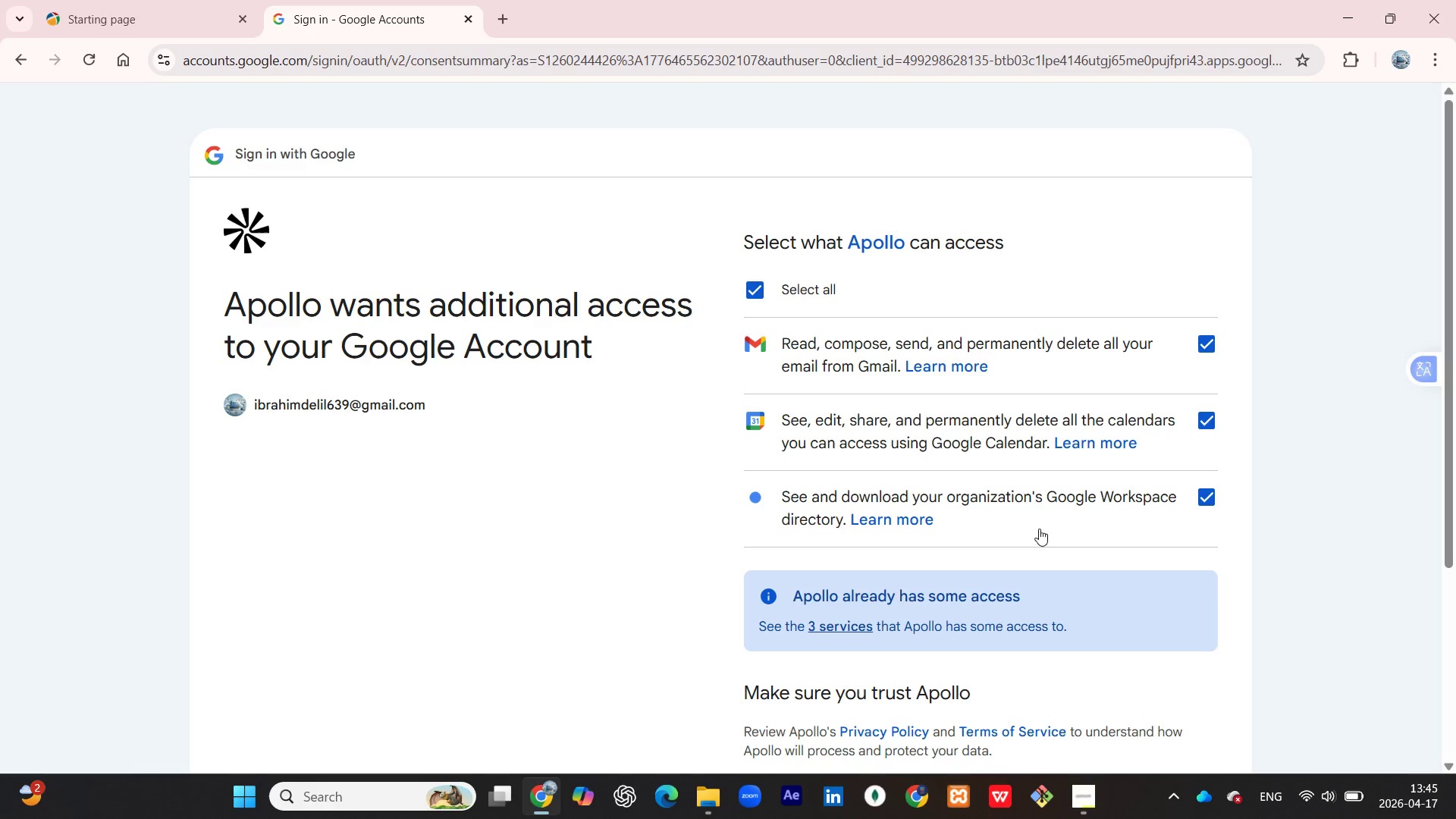 
wait(5.92)
 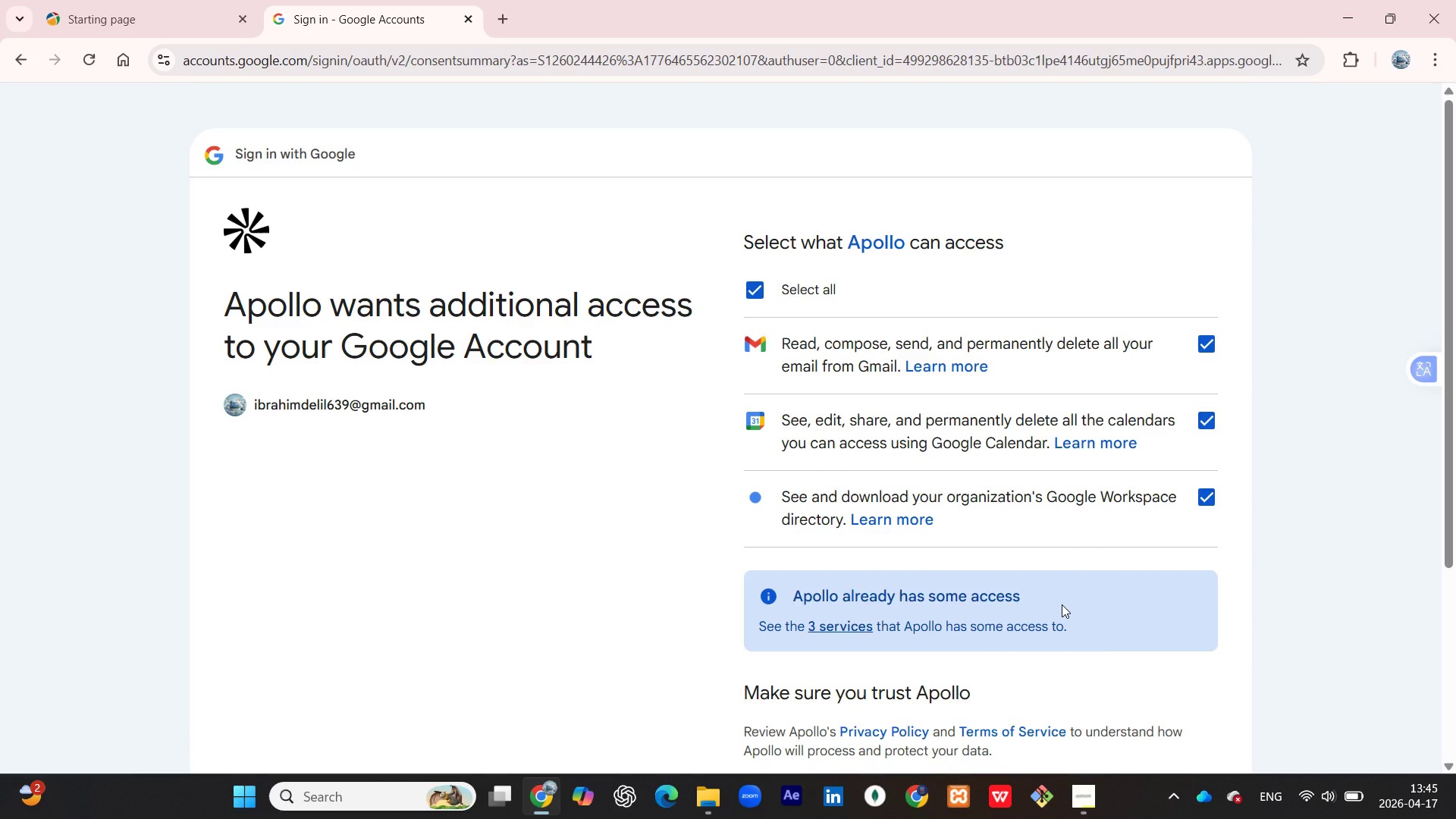 
scroll: coordinate [1045, 496], scroll_direction: down, amount: 2.0
 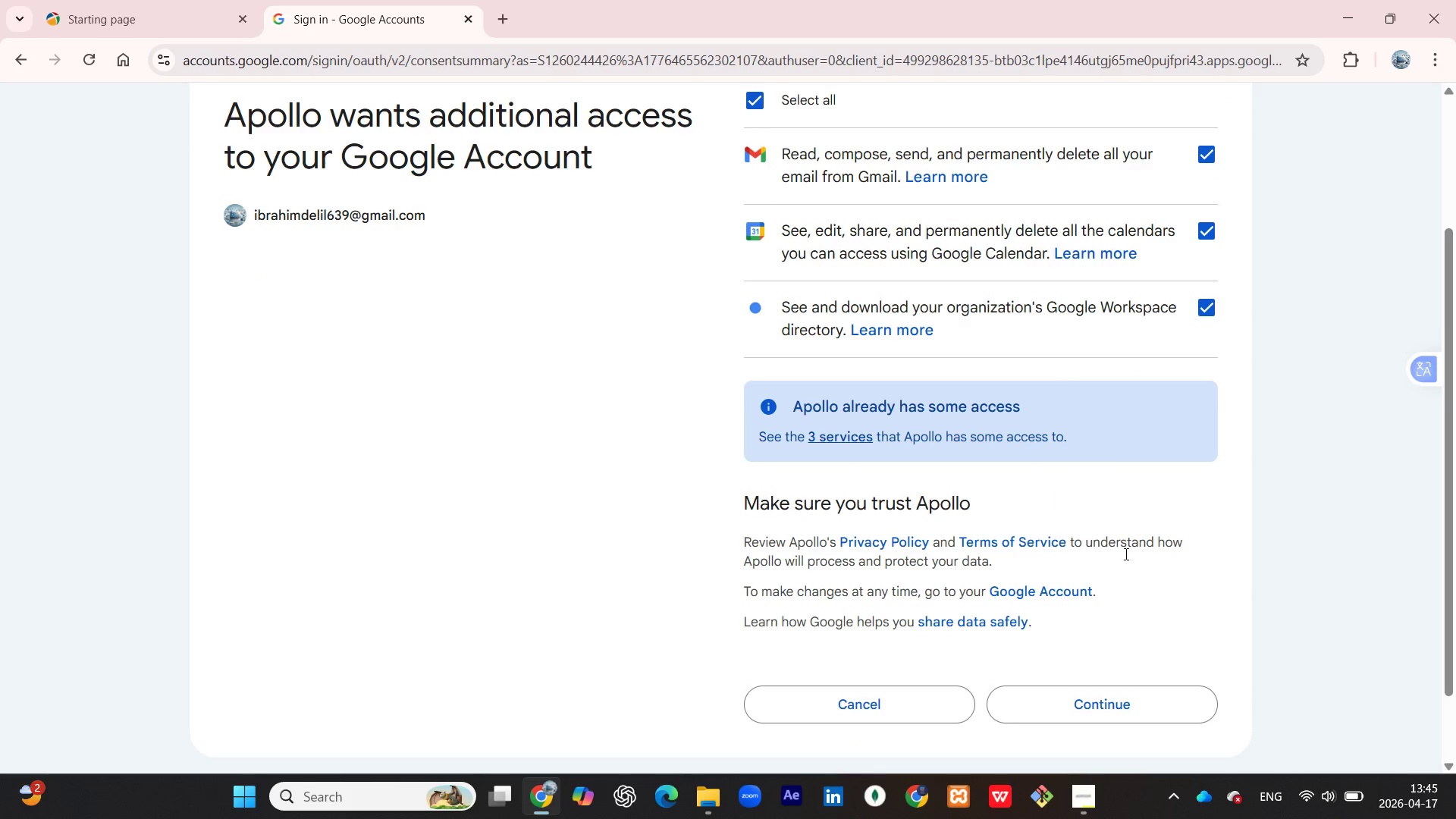 
wait(9.44)
 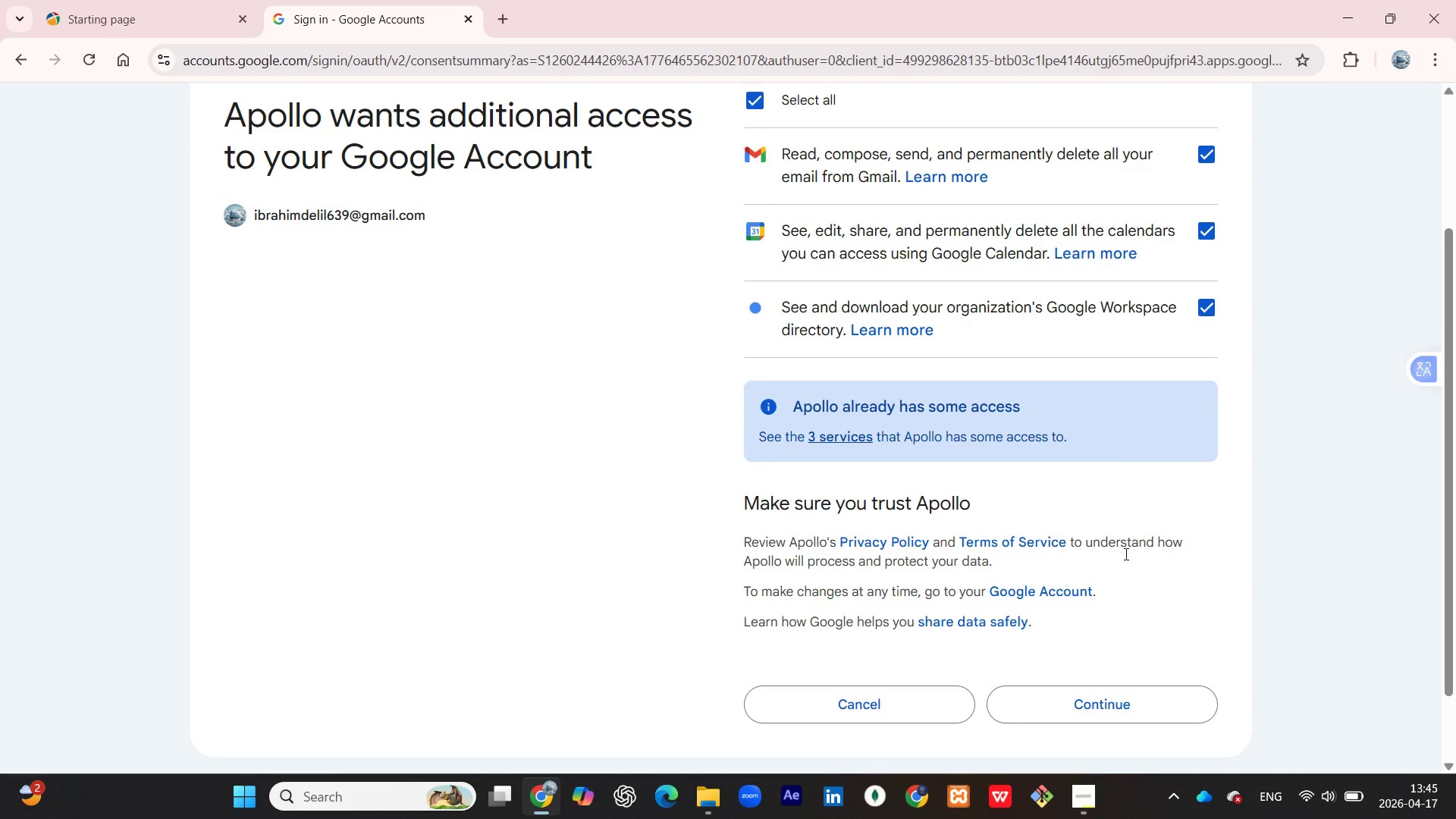 
left_click([1081, 706])
 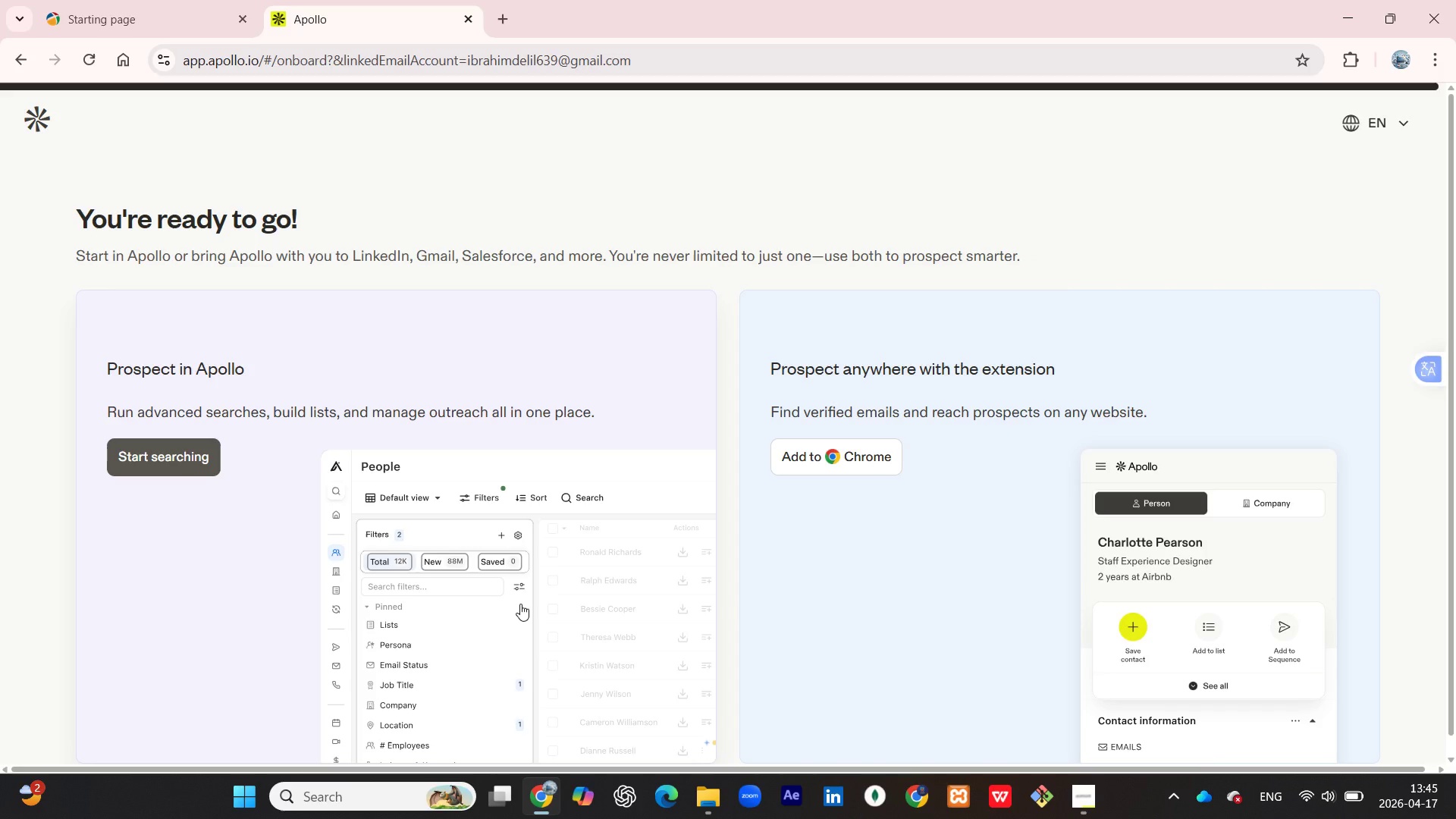 
wait(30.11)
 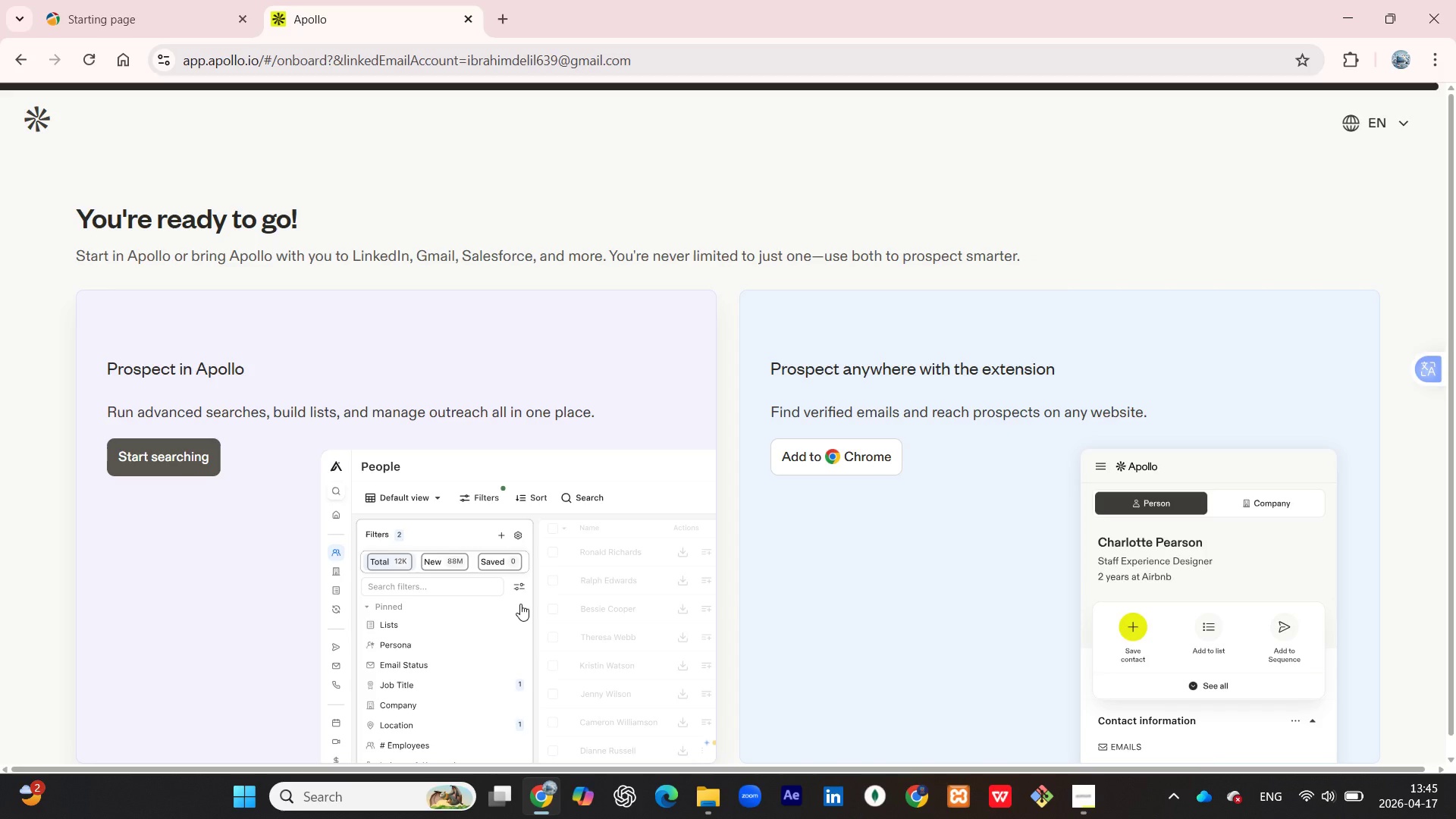 
scroll: coordinate [199, 305], scroll_direction: down, amount: 11.0
 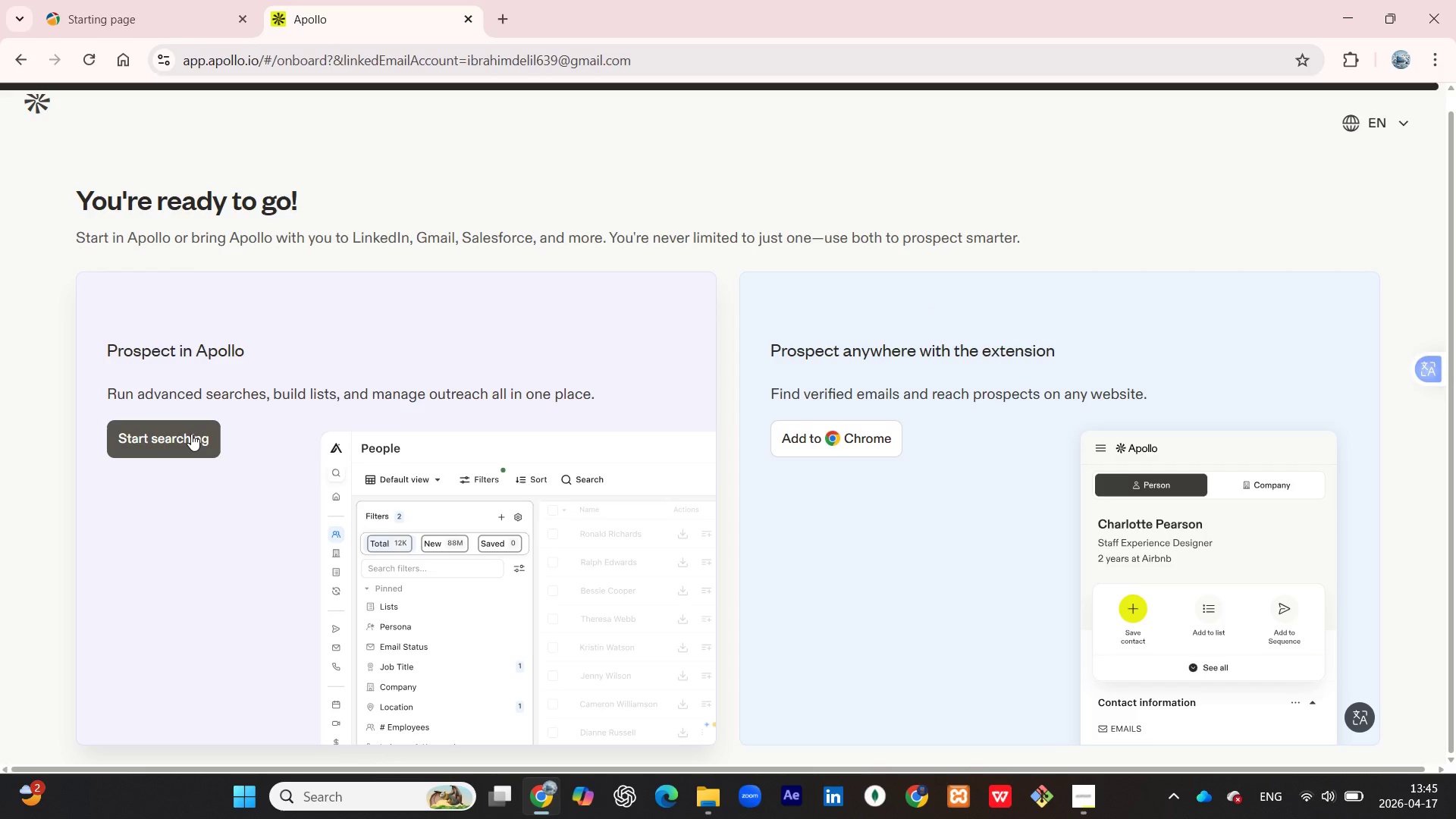 
left_click([191, 434])
 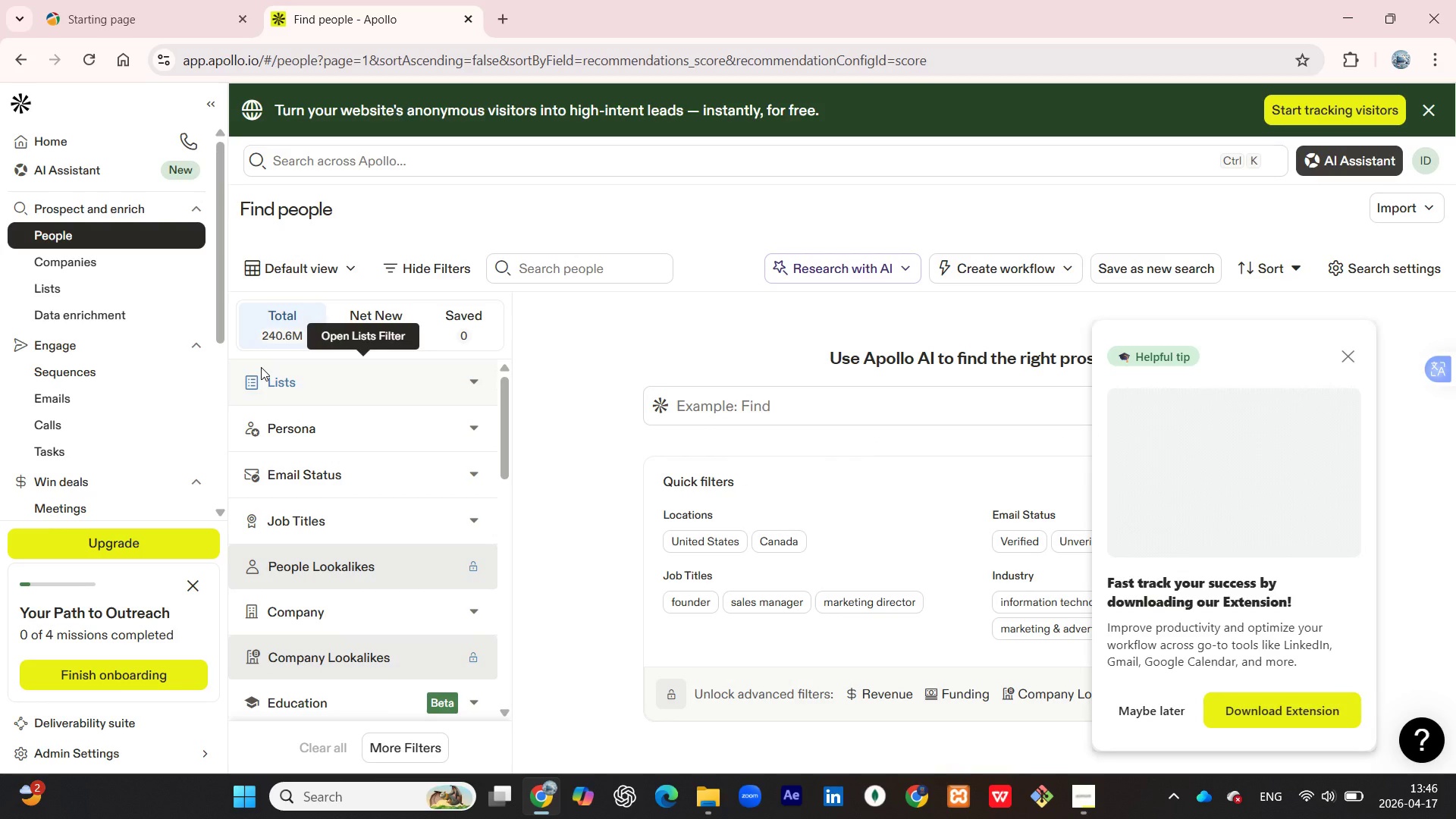 
wait(47.36)
 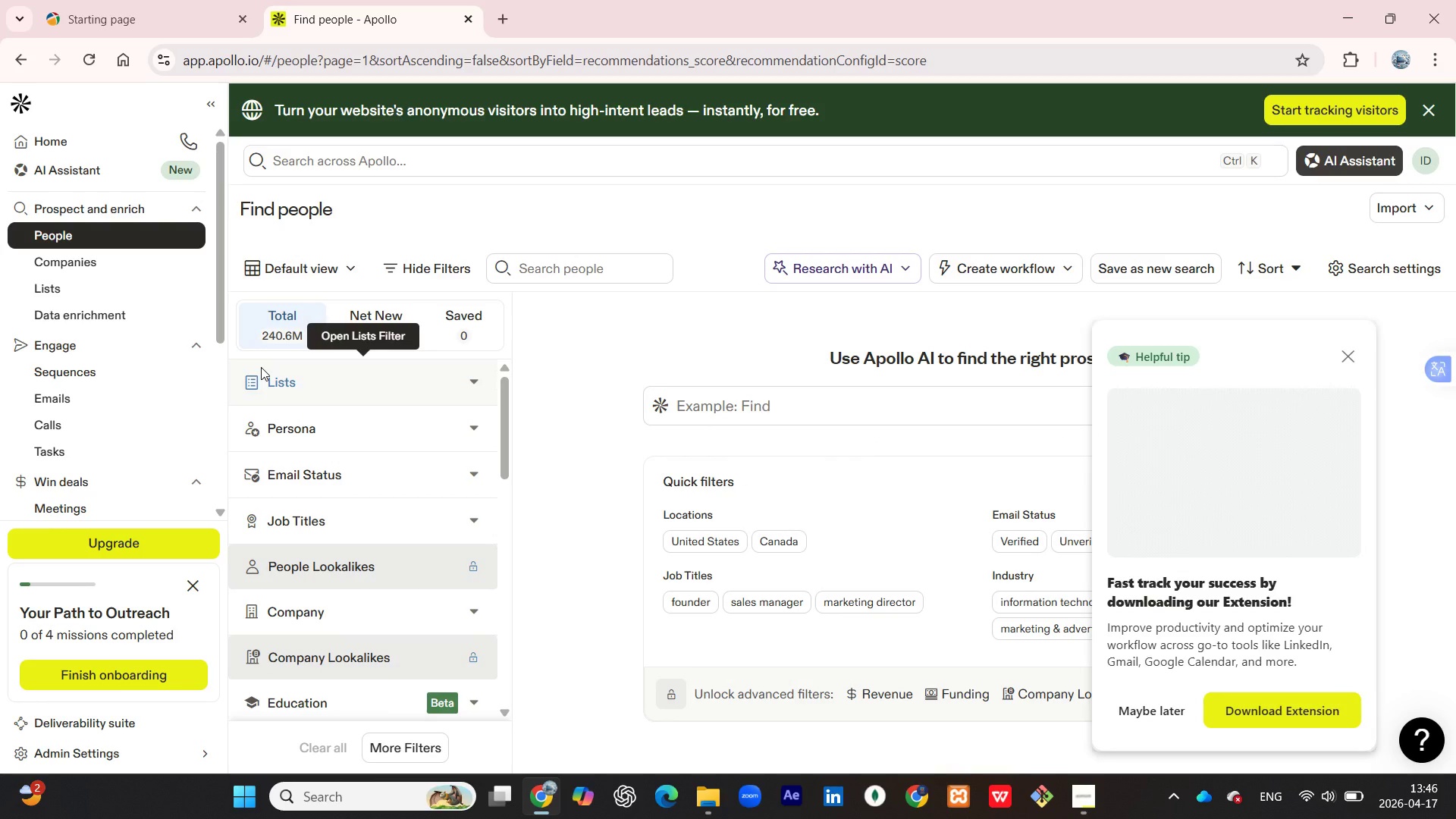 
left_click([500, 15])
 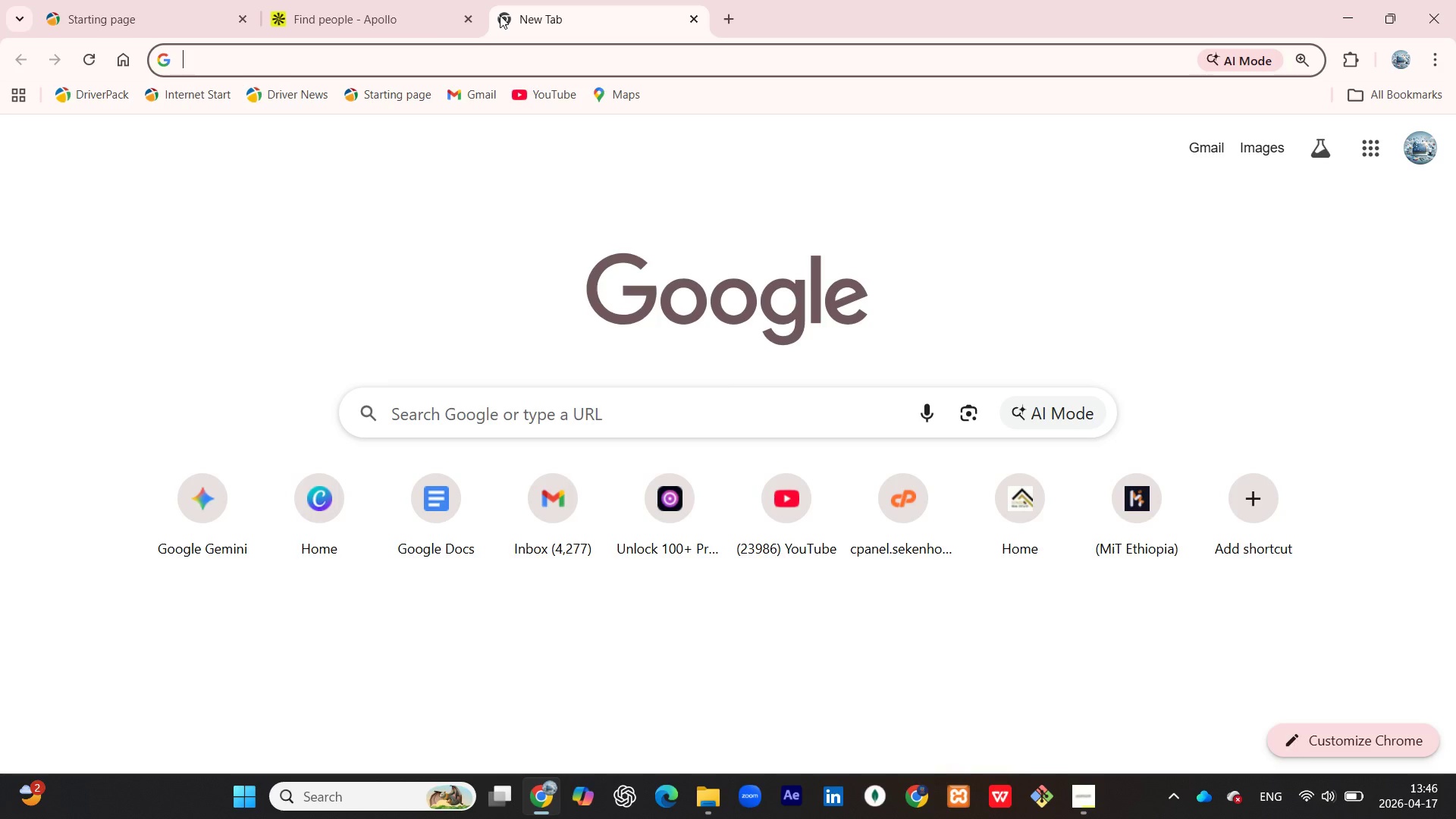 
type(airtable.com)
 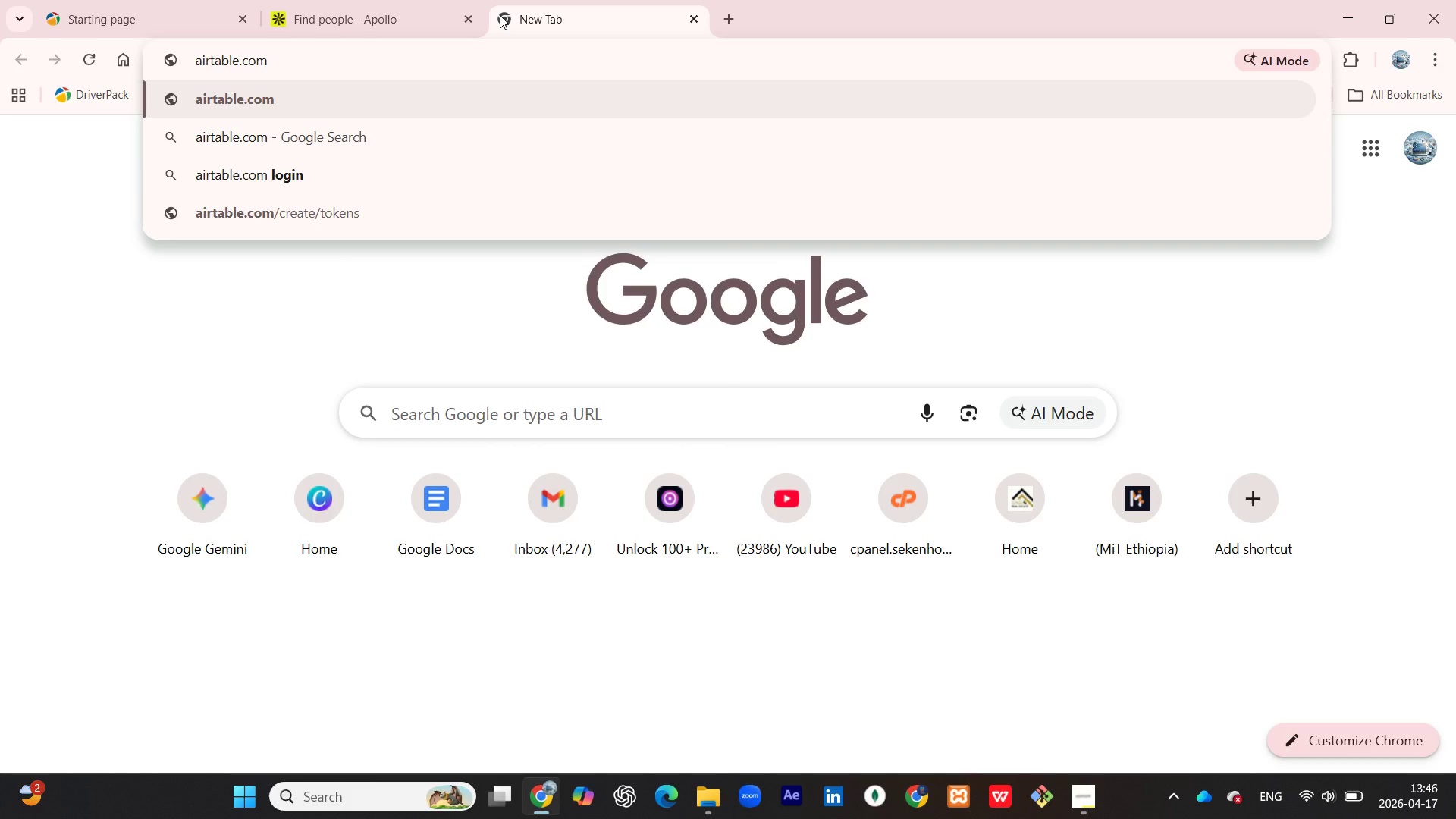 
key(Enter)
 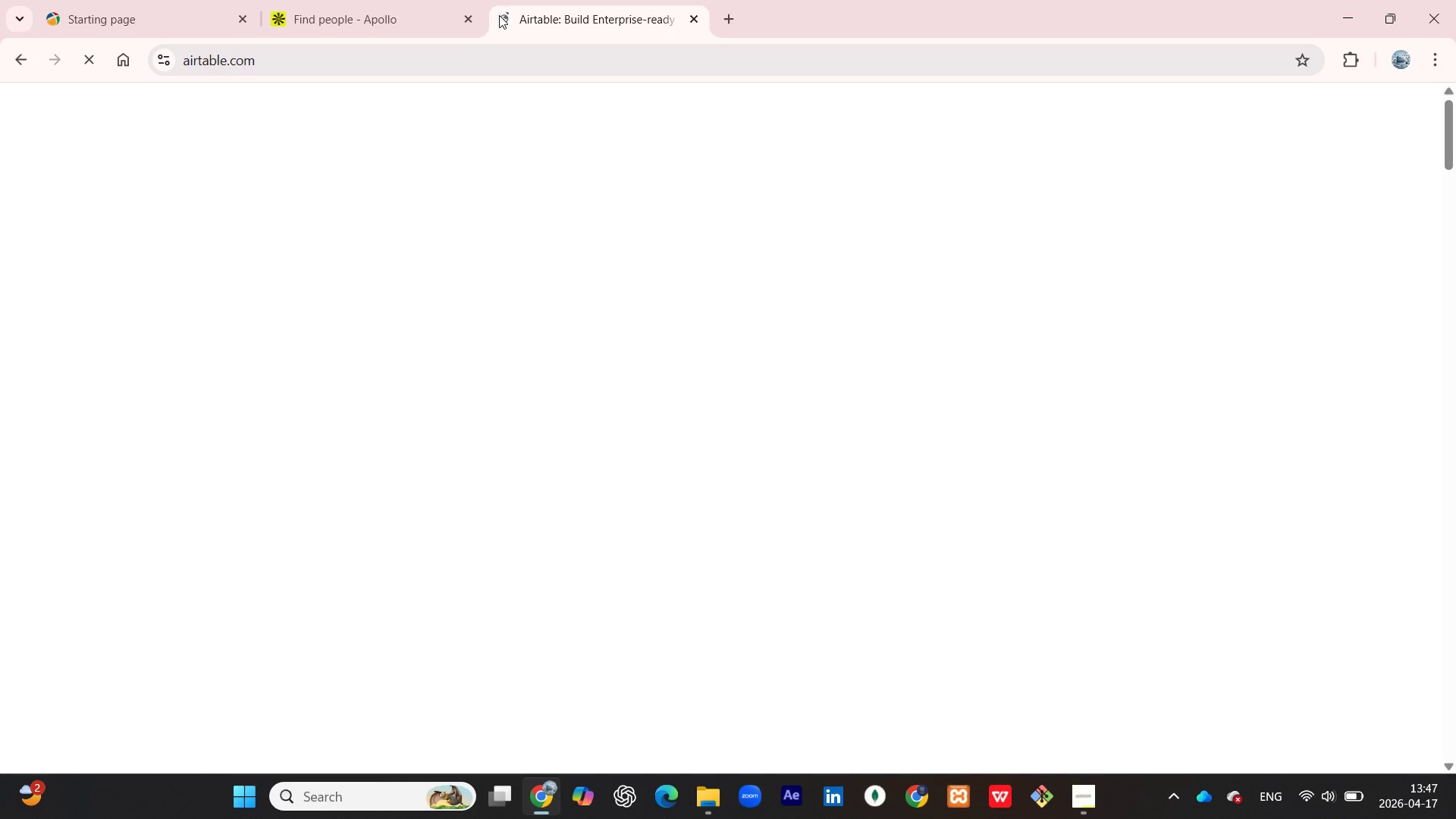 
wait(14.2)
 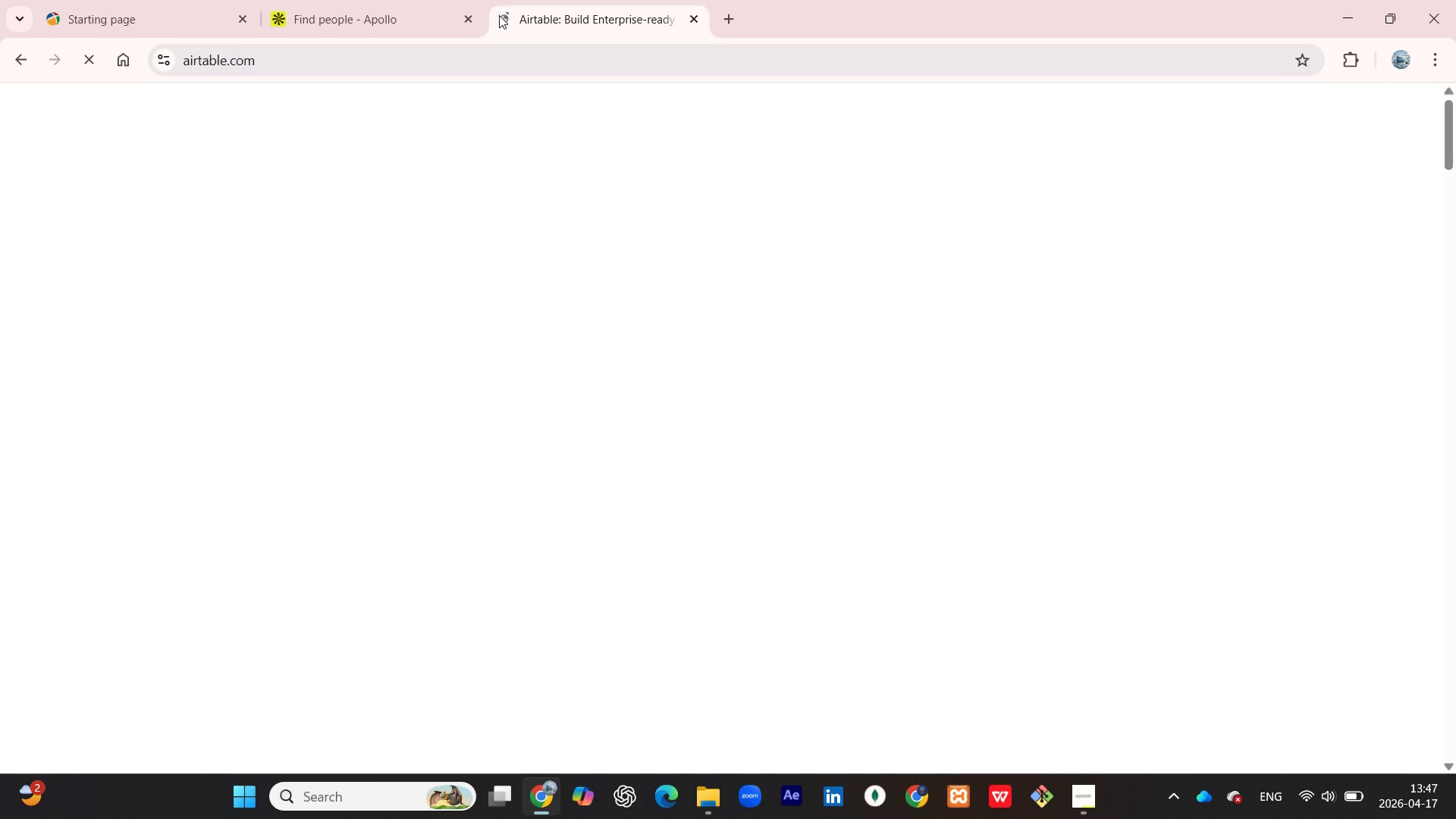 
left_click([657, 409])
 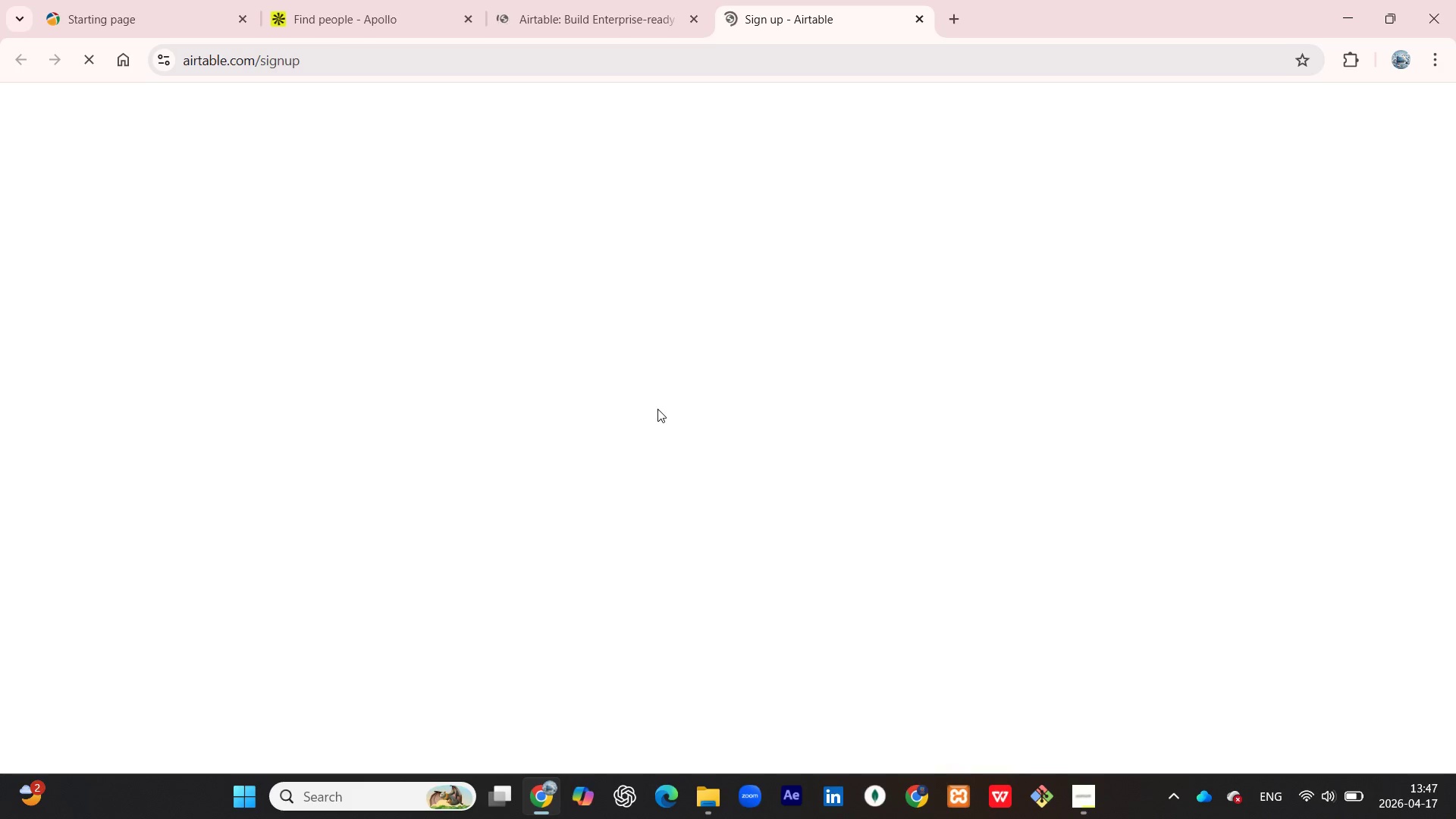 
wait(7.33)
 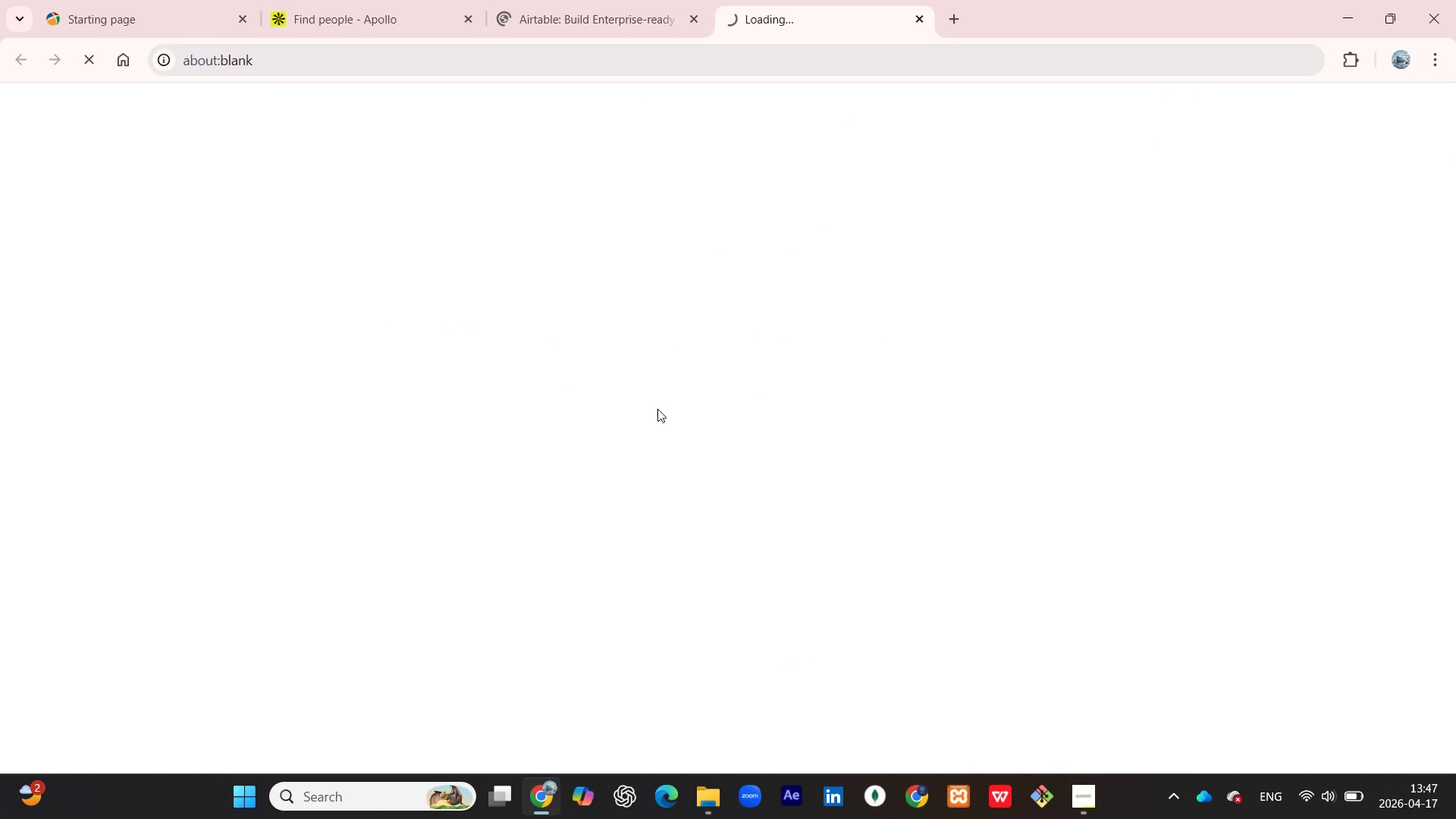 
left_click([1086, 797])